 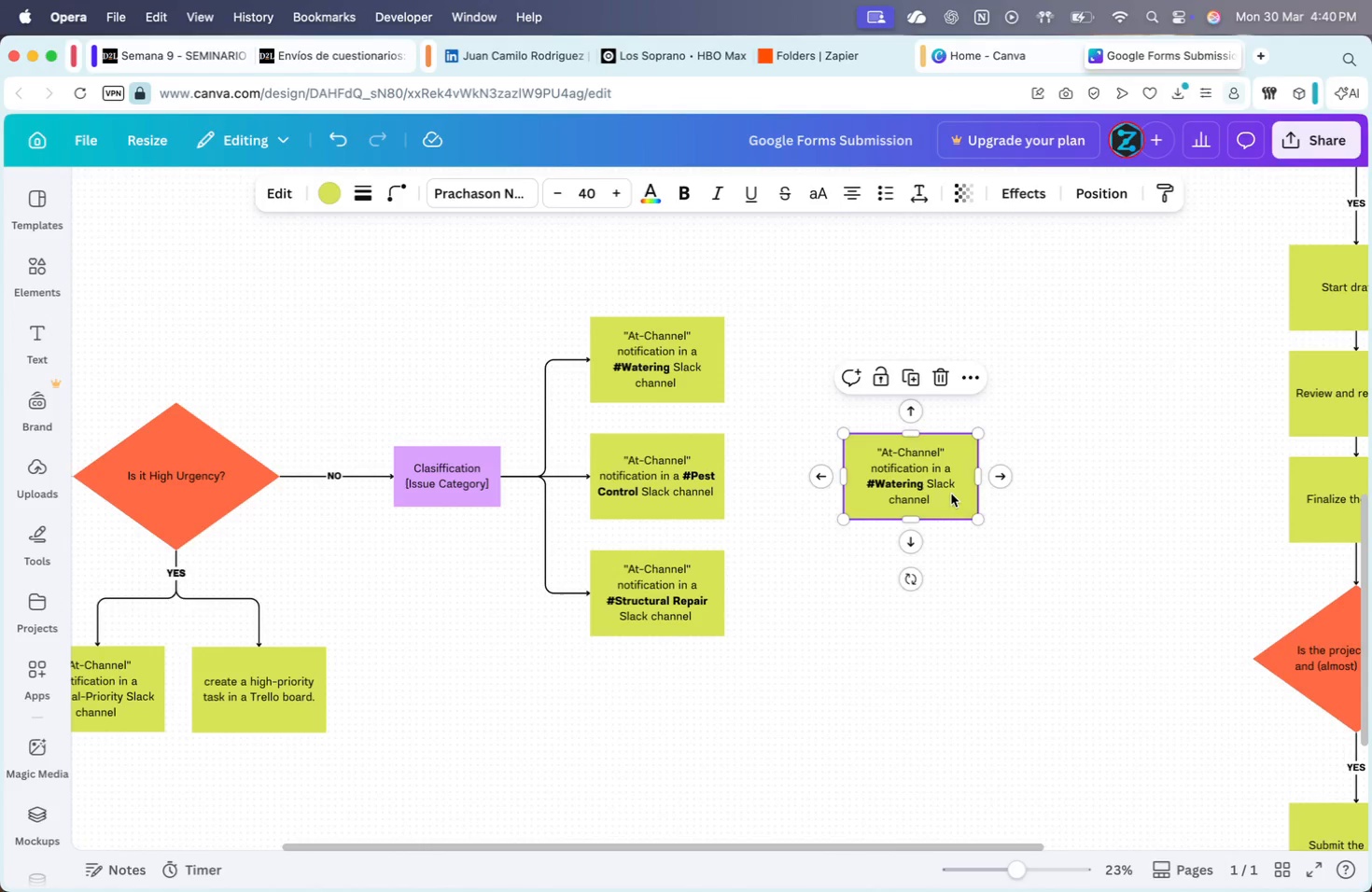 
left_click_drag(start_coordinate=[935, 502], to_coordinate=[875, 445])
 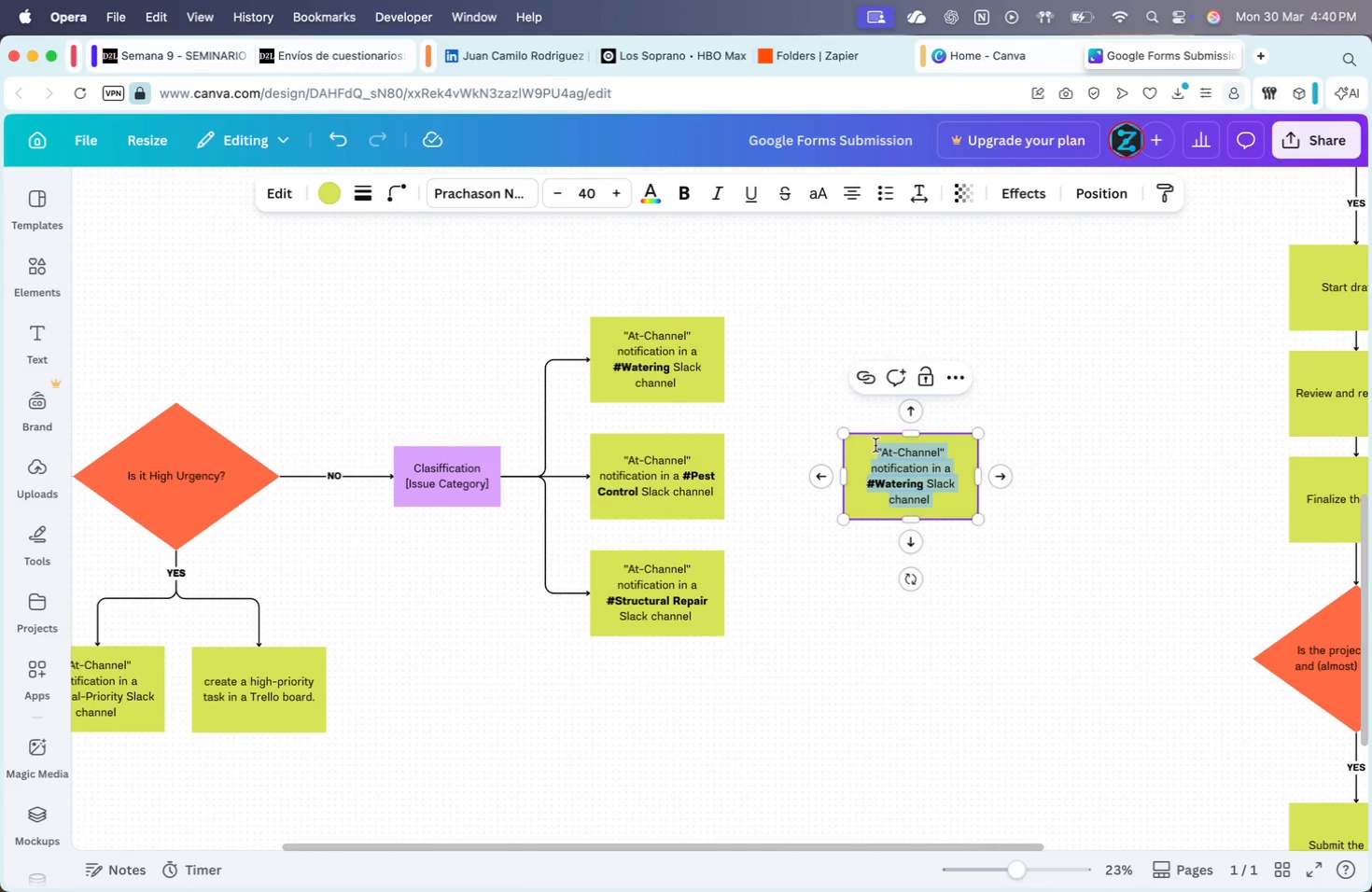 
key(Meta+V)
 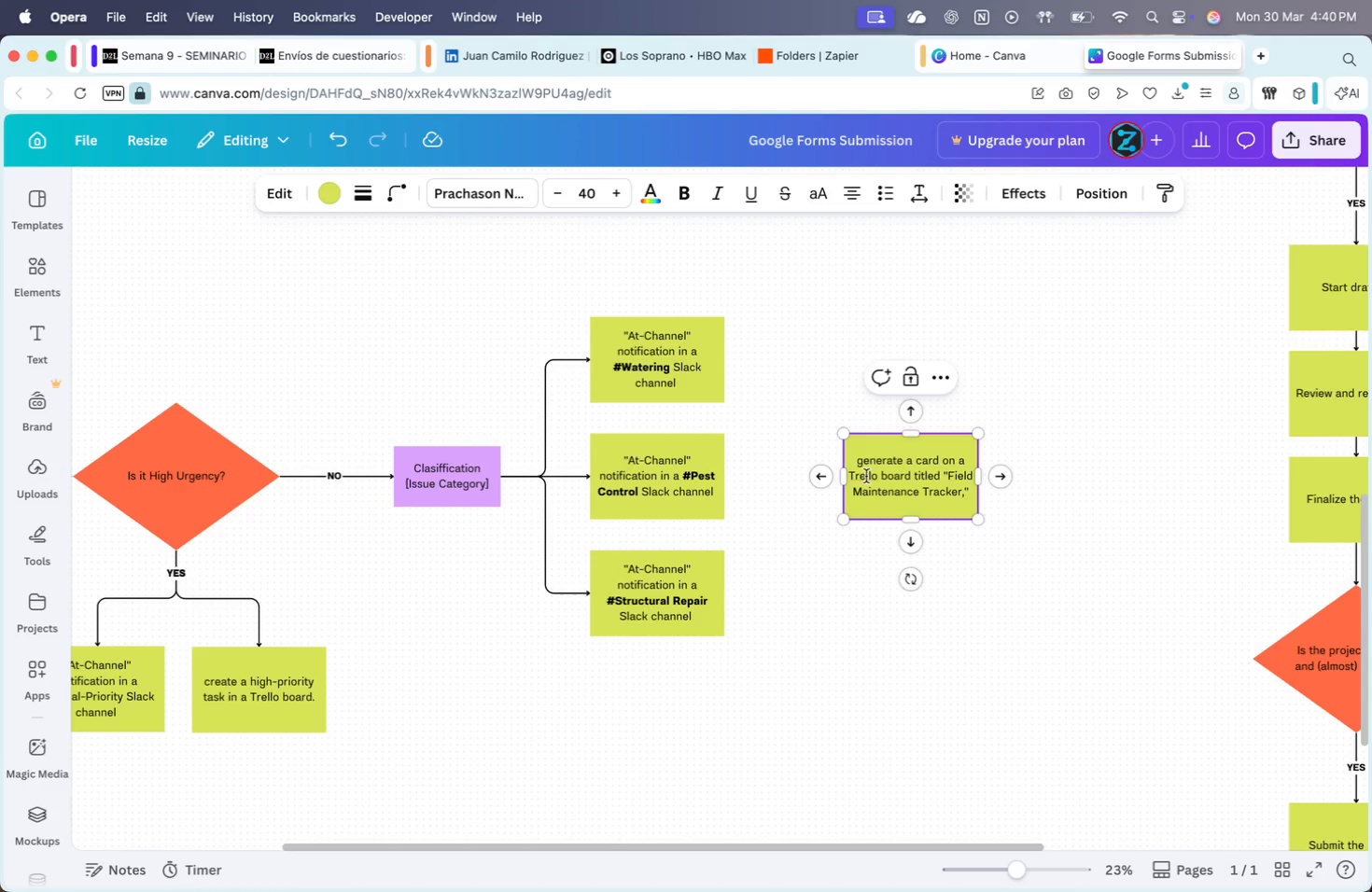 
left_click([863, 460])
 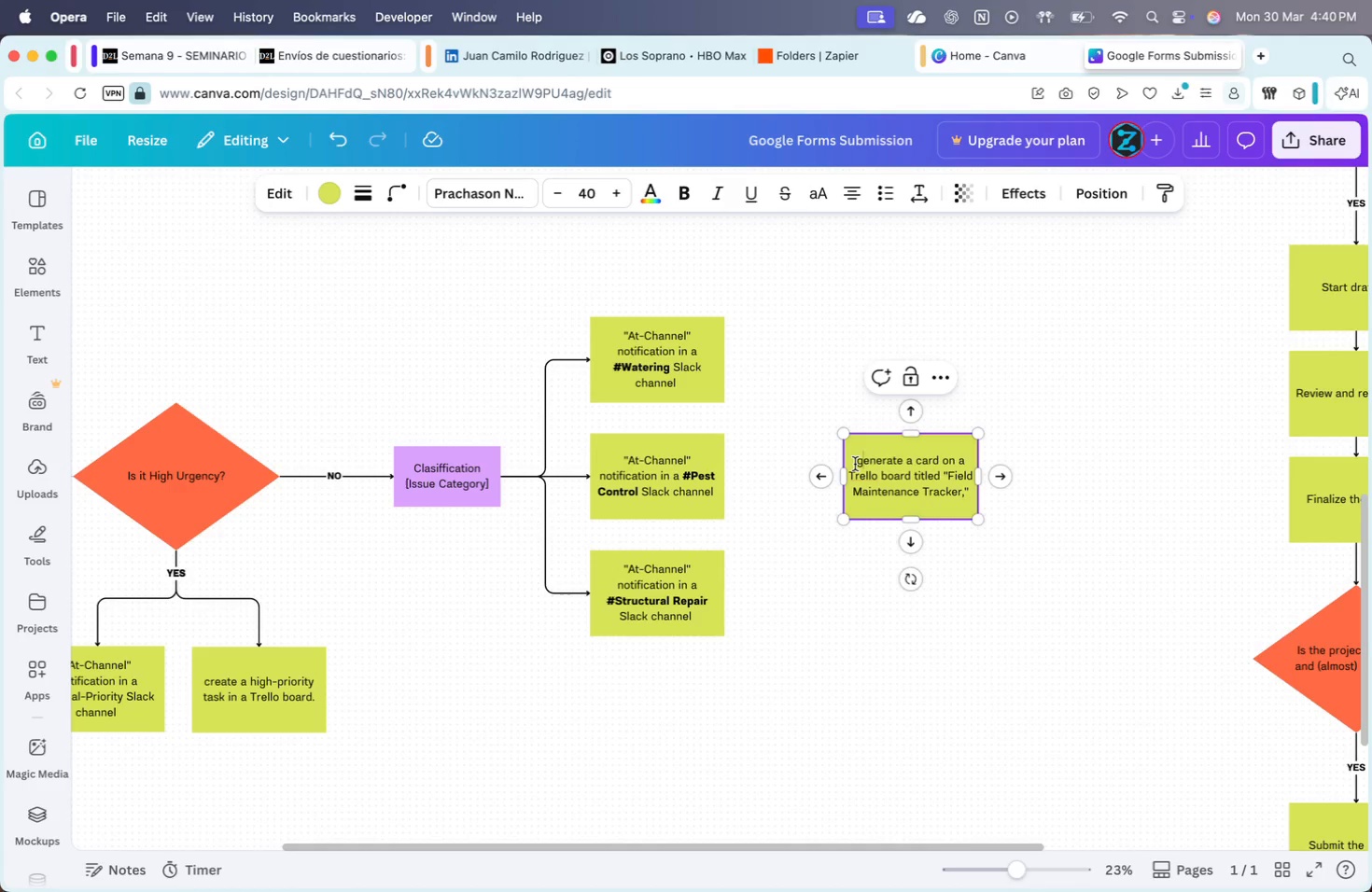 
key(CapsLock)
 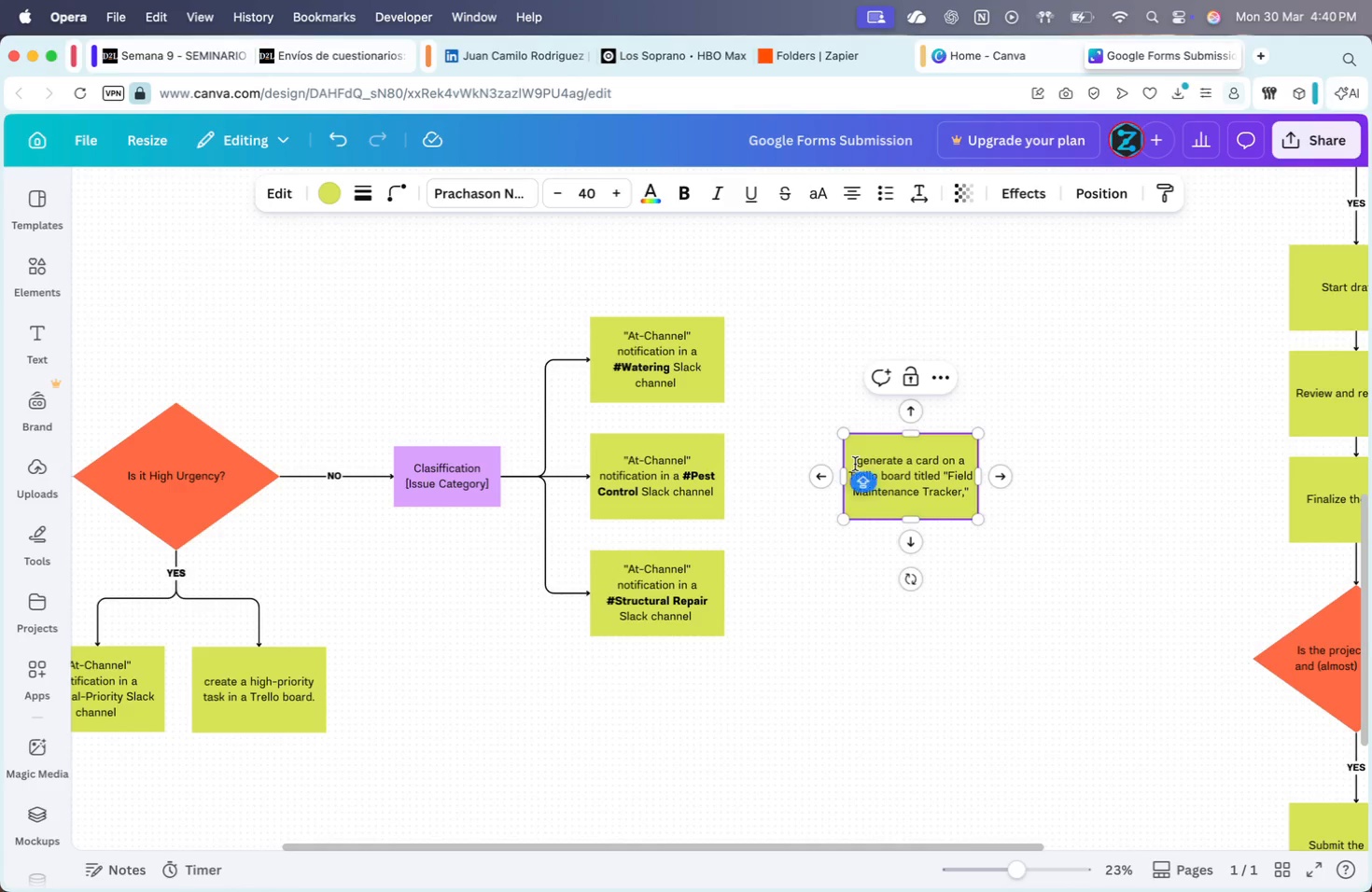 
key(Backspace)
 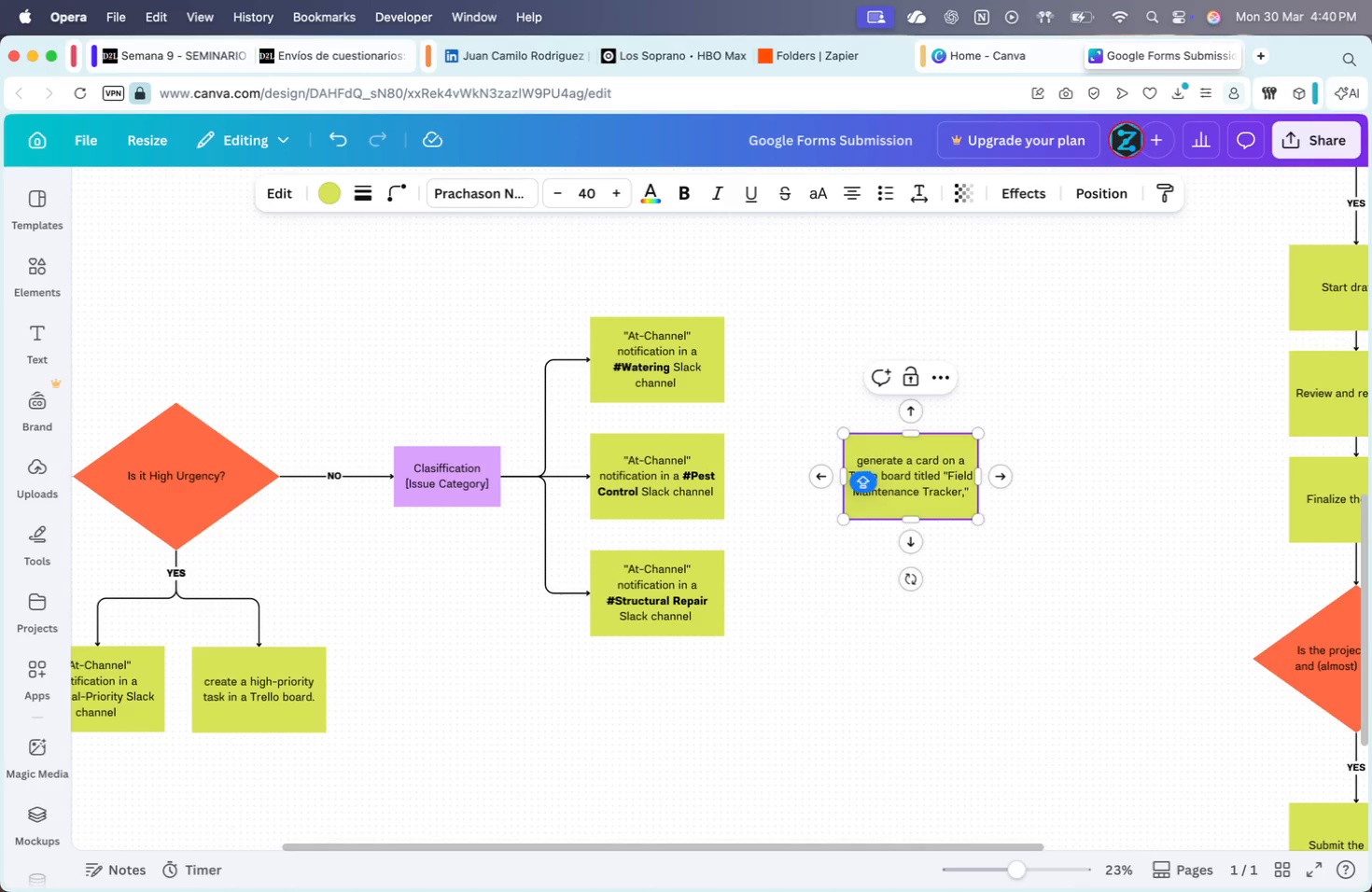 
key(G)
 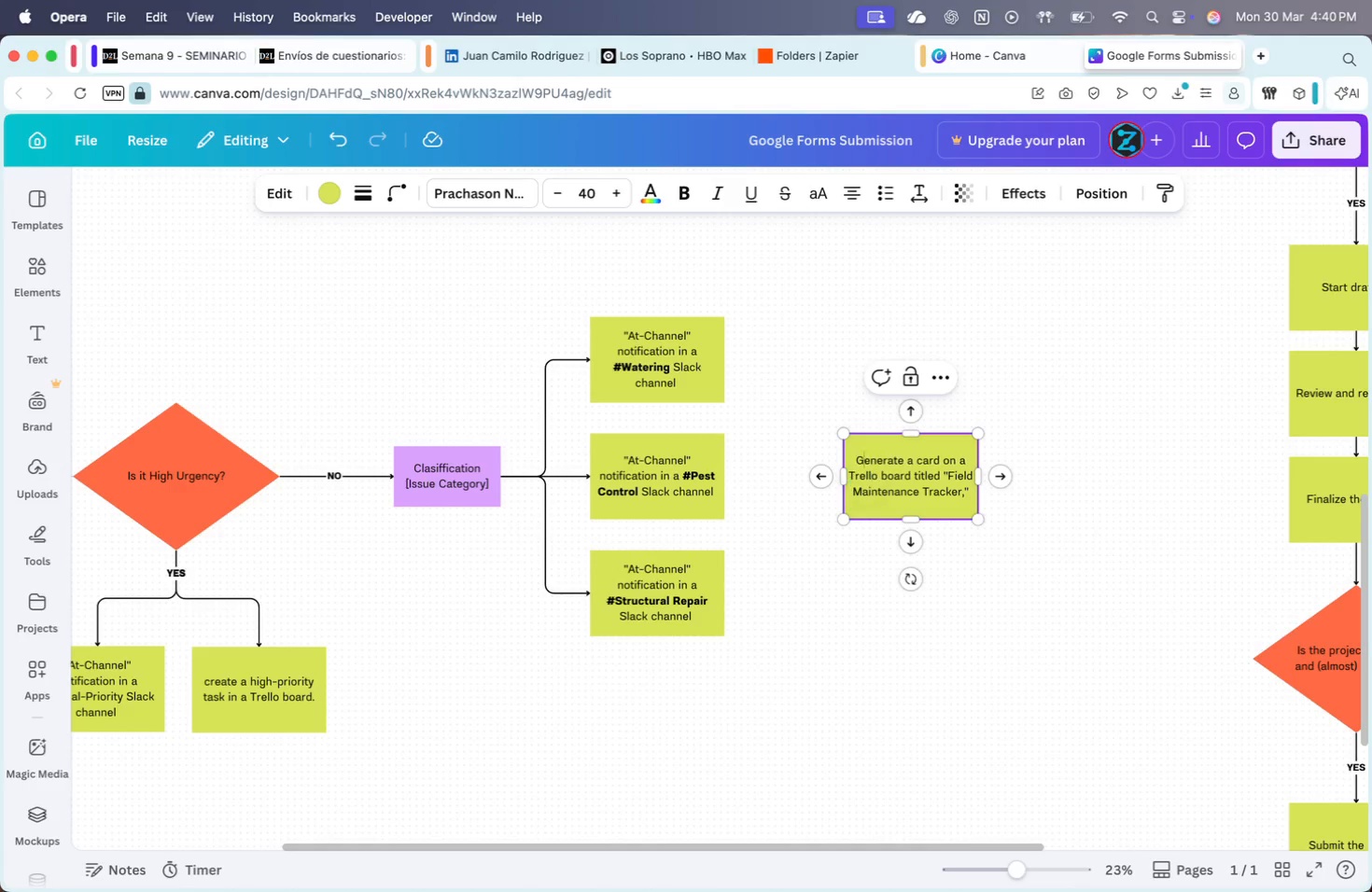 
key(CapsLock)
 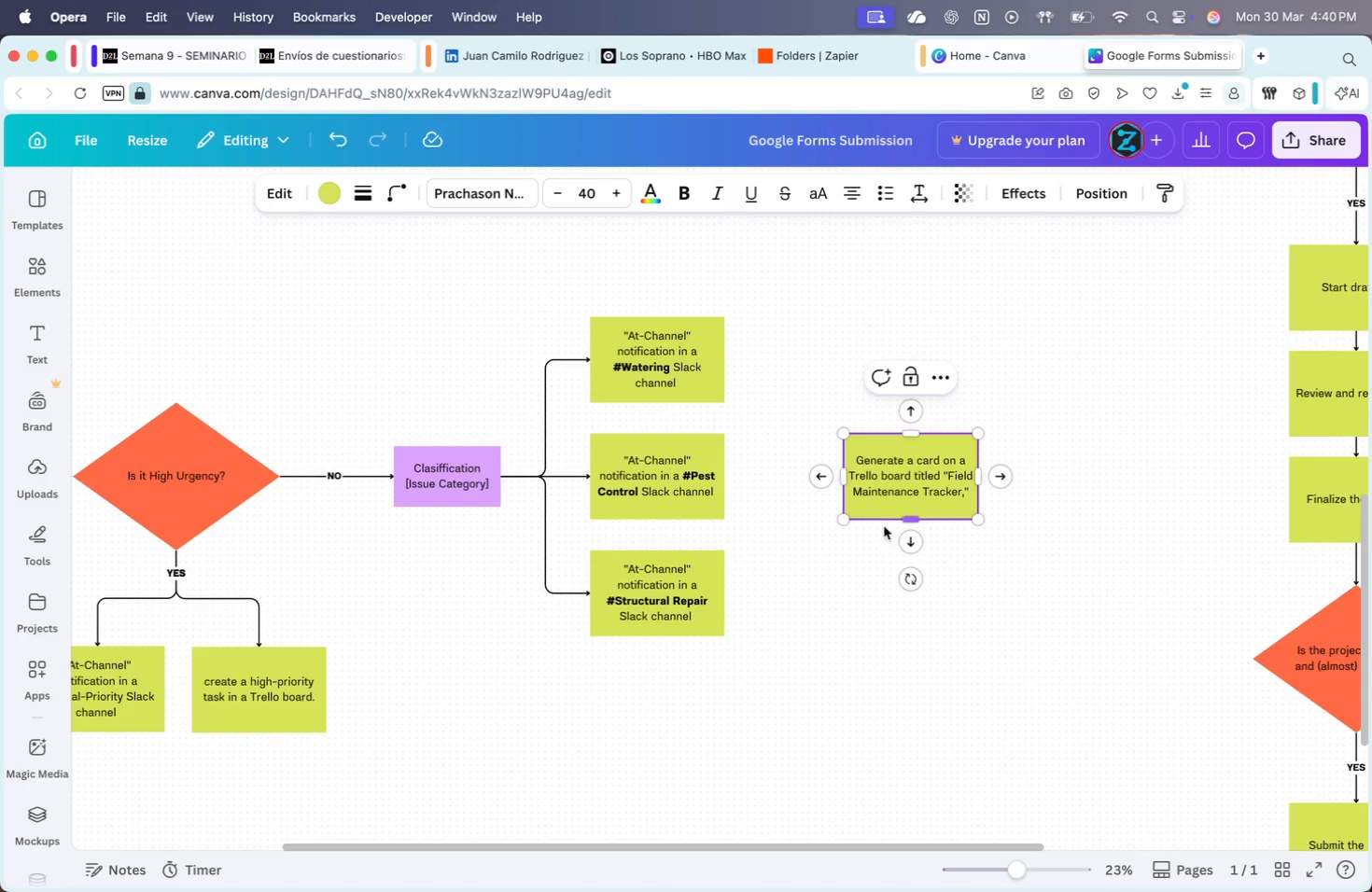 
left_click([1063, 575])
 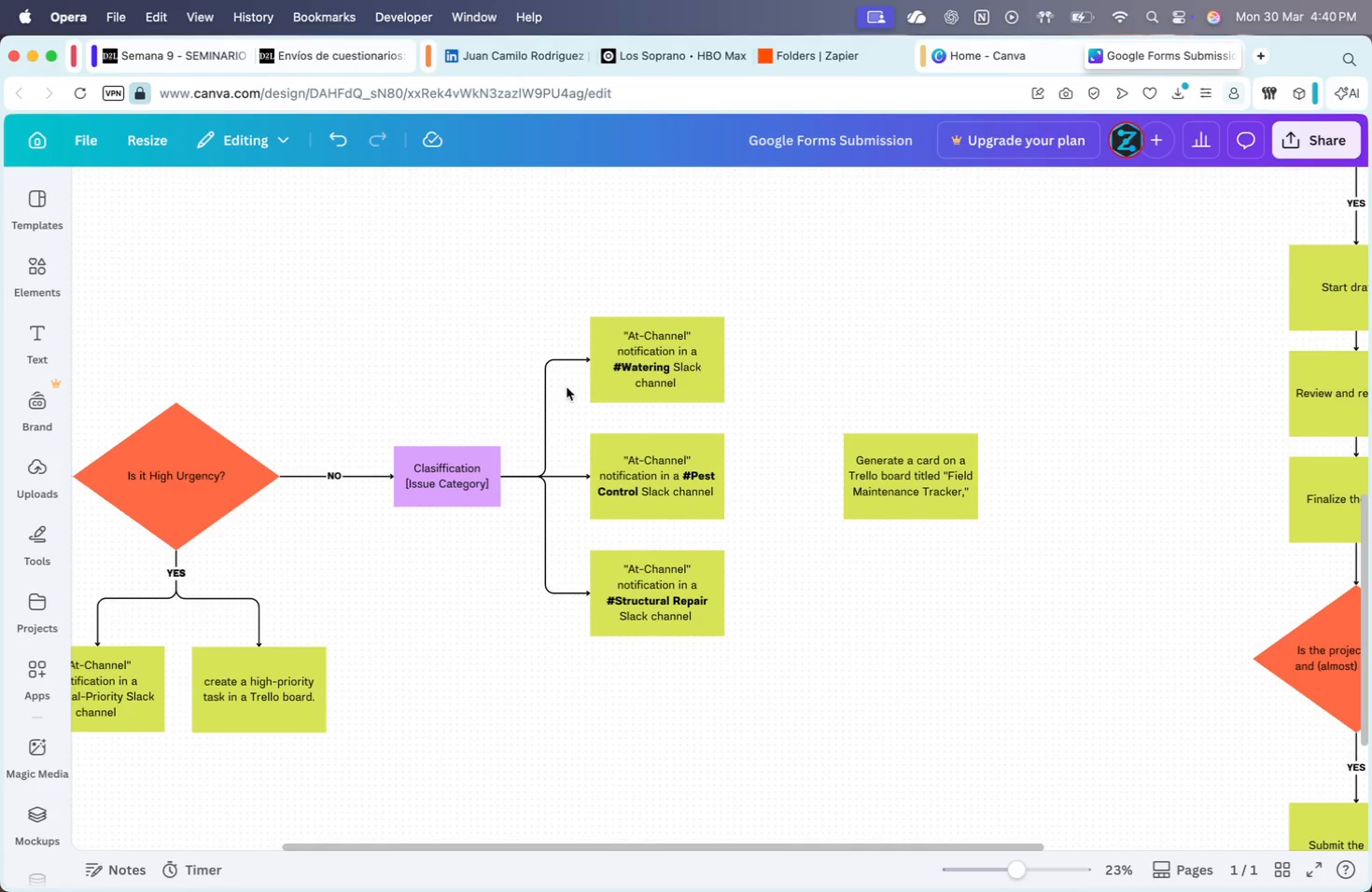 
left_click([701, 347])
 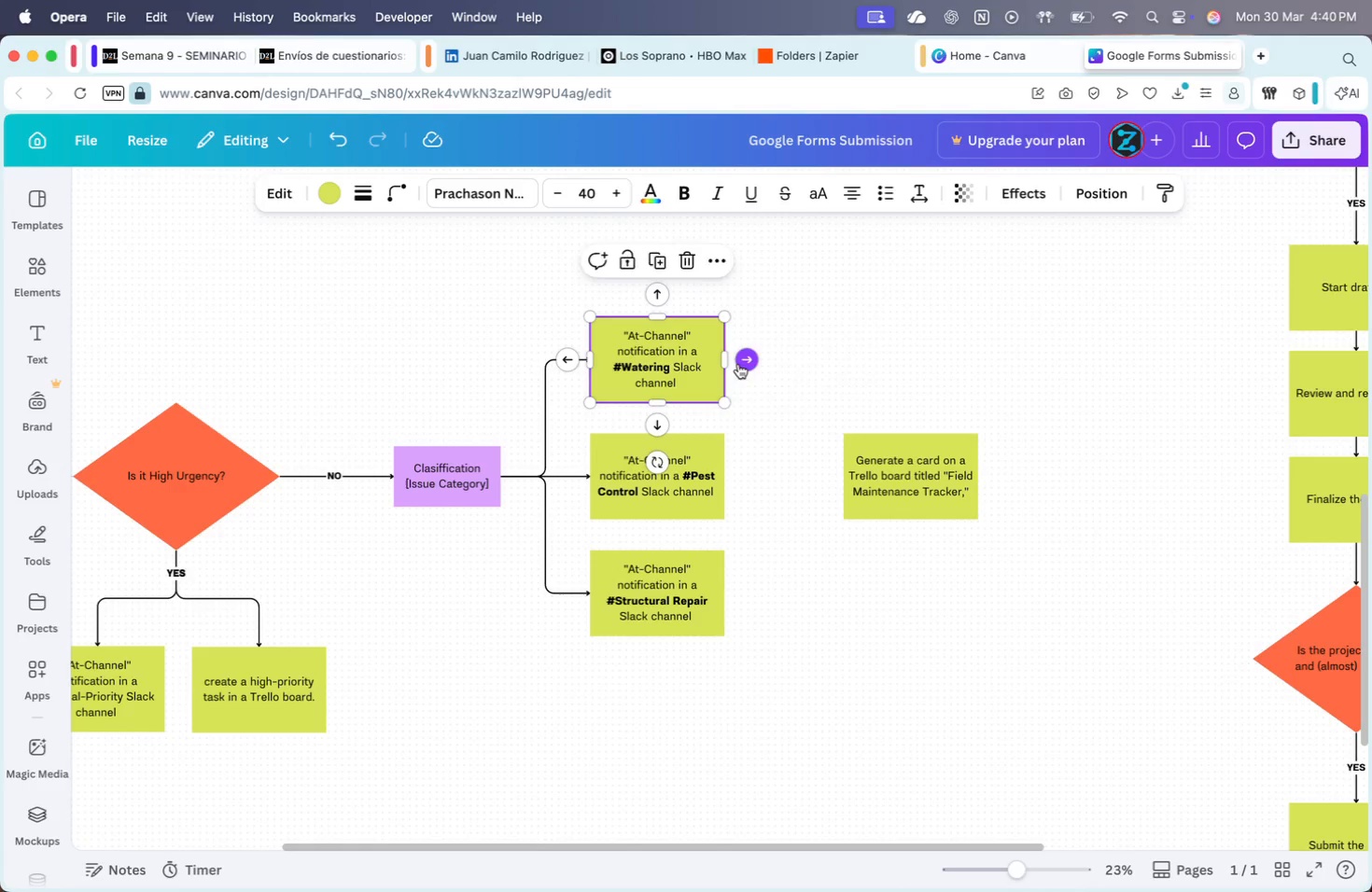 
left_click_drag(start_coordinate=[738, 364], to_coordinate=[841, 469])
 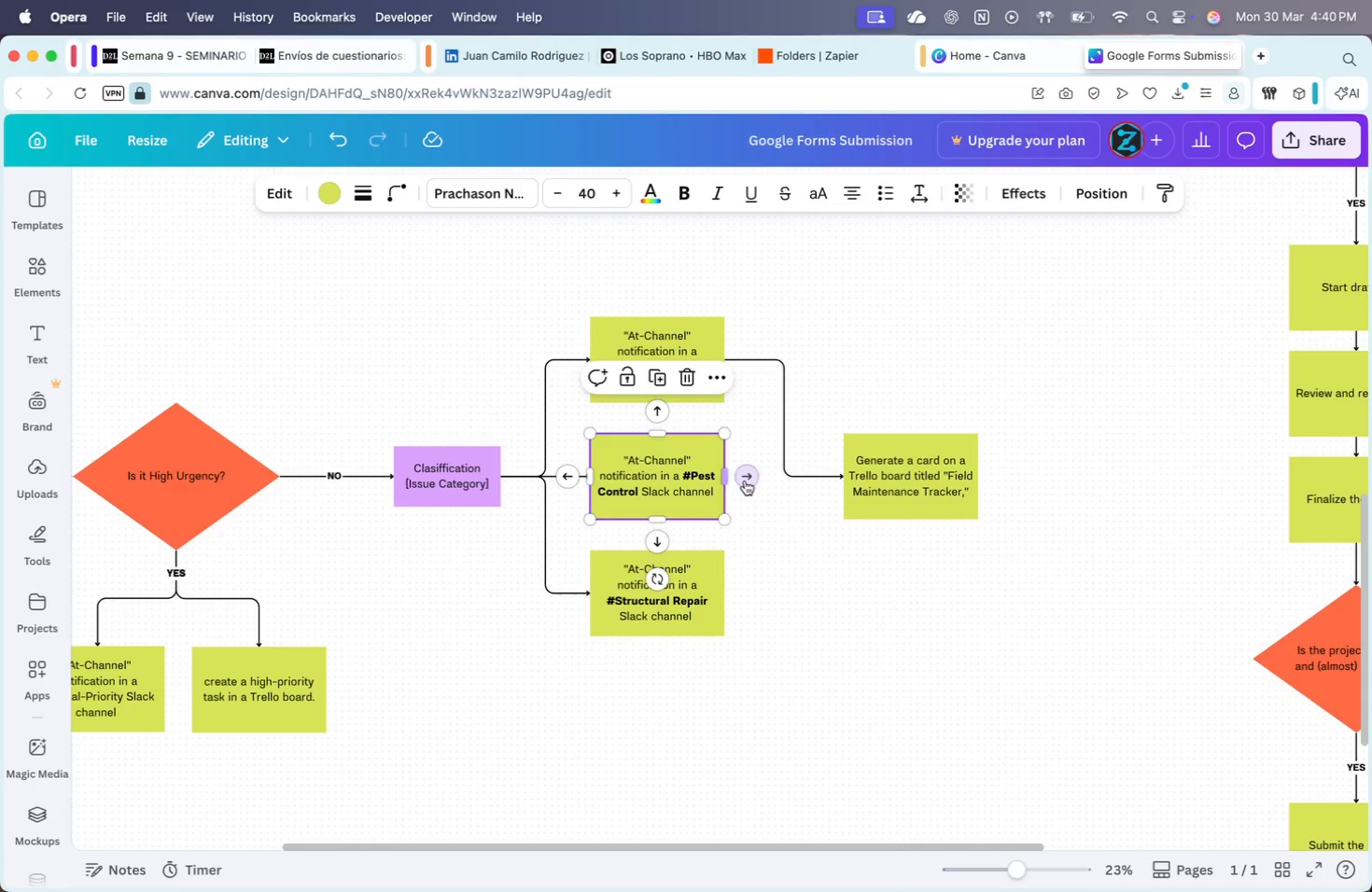 
left_click_drag(start_coordinate=[749, 479], to_coordinate=[853, 477])
 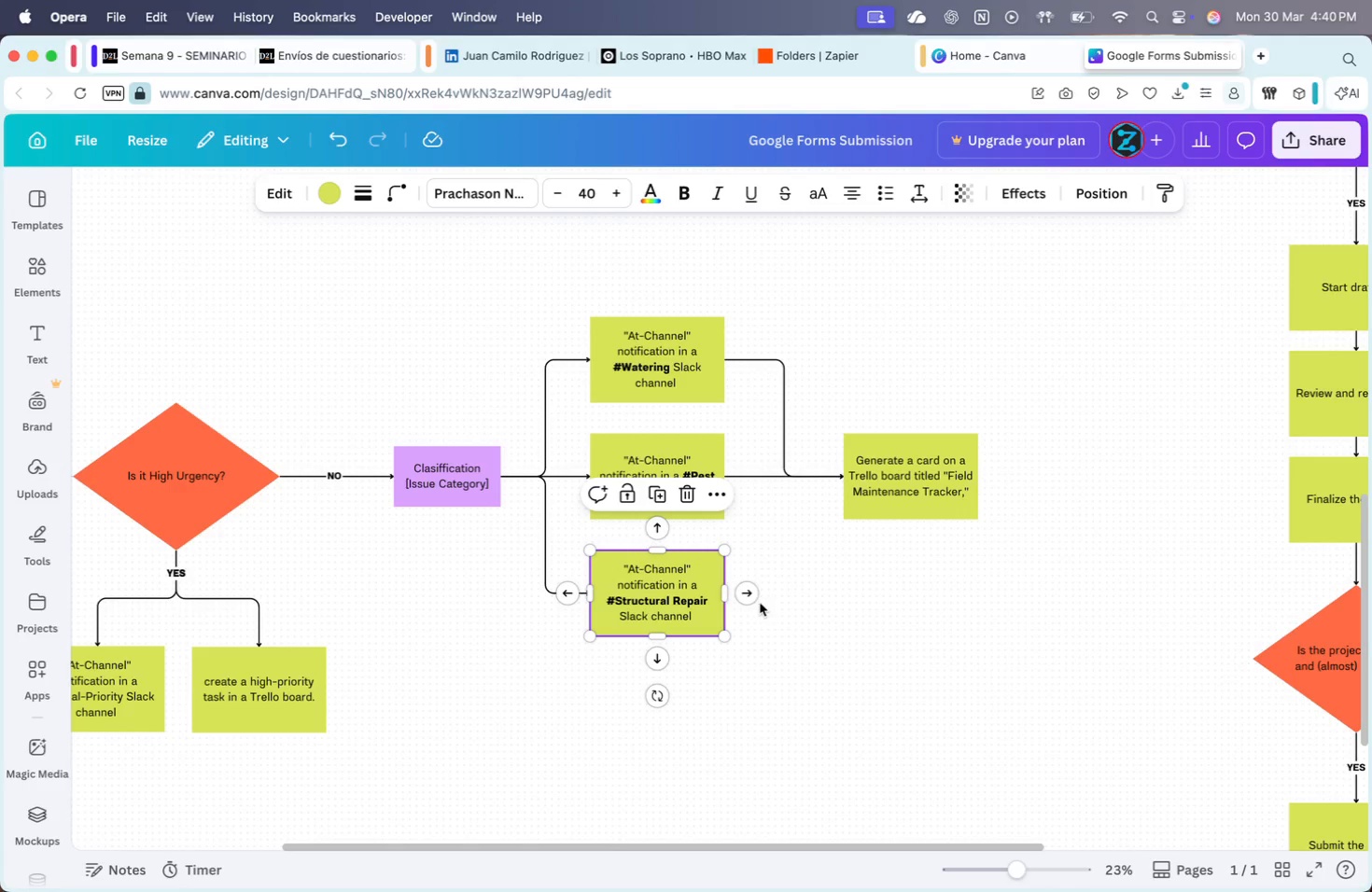 
left_click_drag(start_coordinate=[749, 594], to_coordinate=[843, 479])
 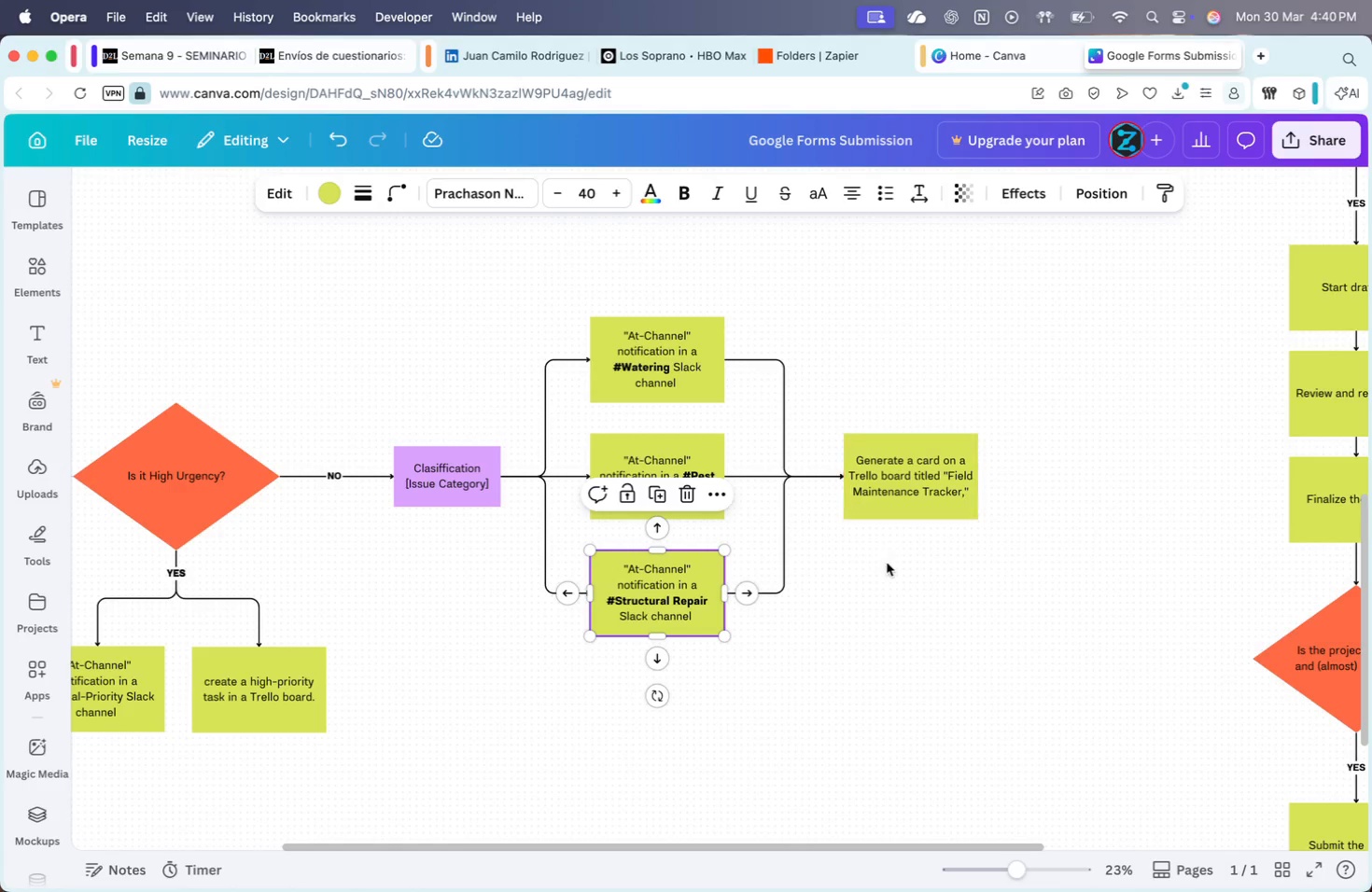 
left_click([887, 563])